 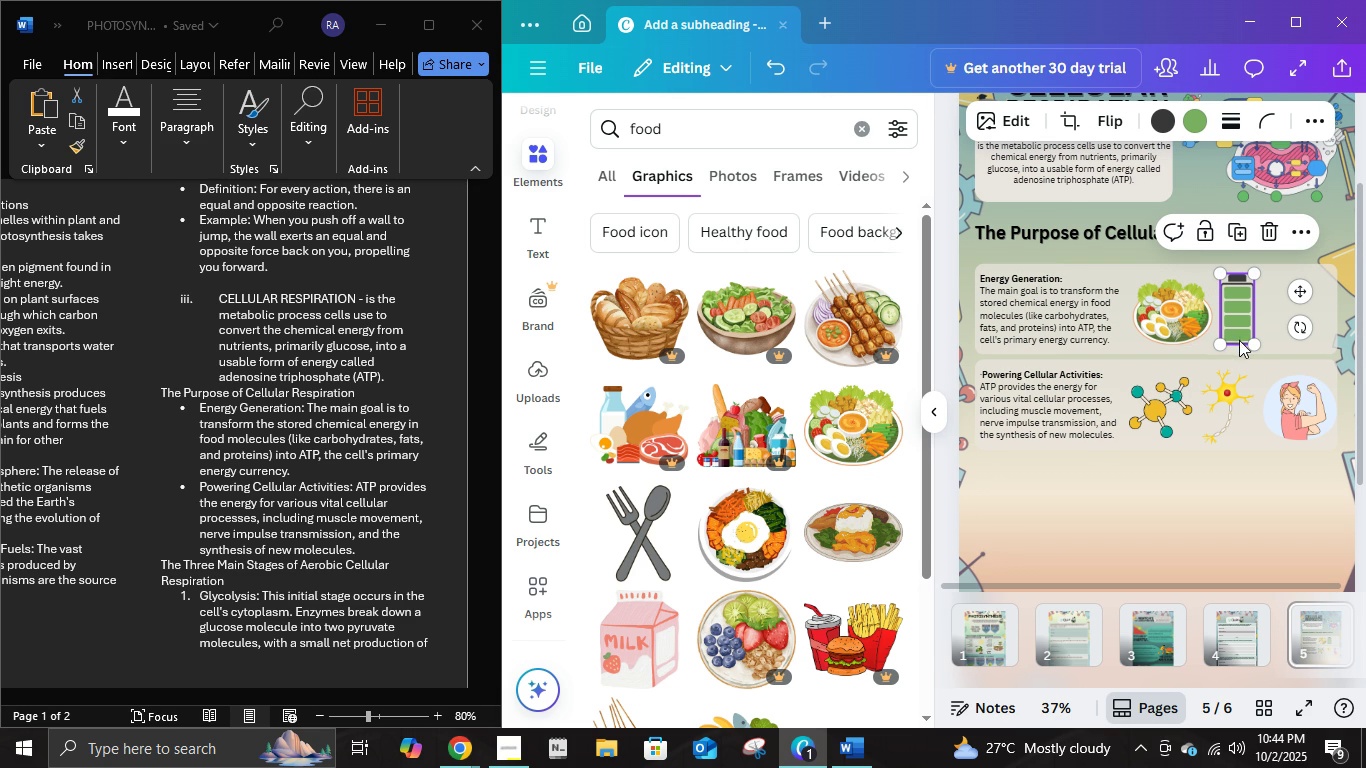 
mouse_move([935, 361])
 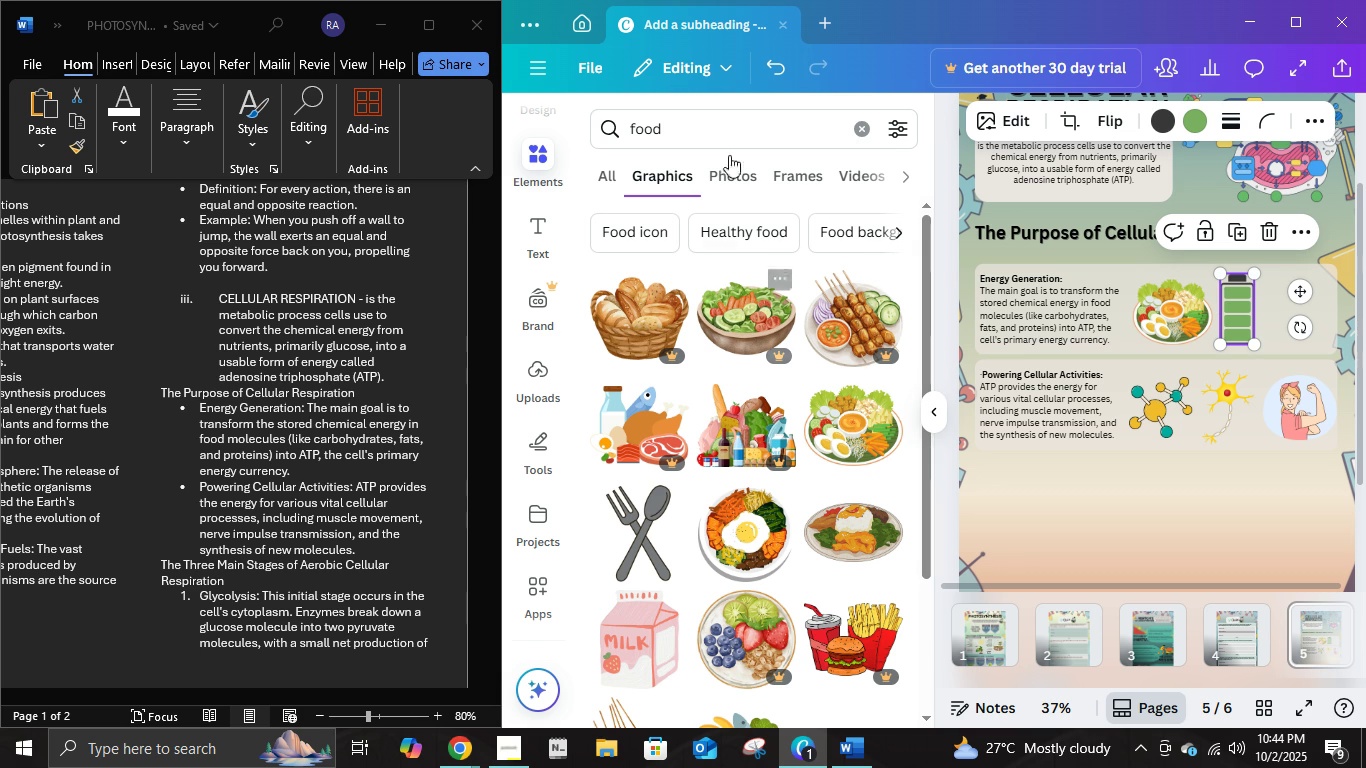 
left_click([864, 138])
 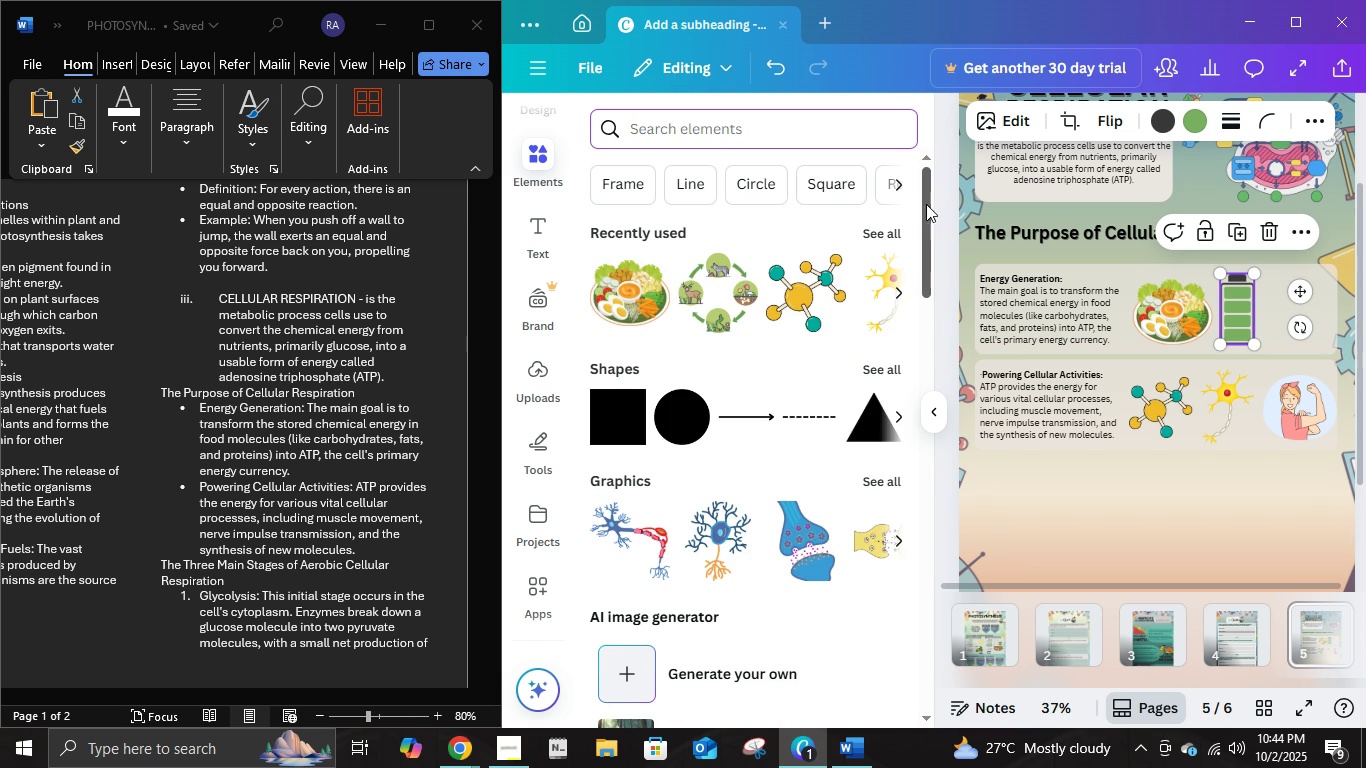 
left_click([821, 133])
 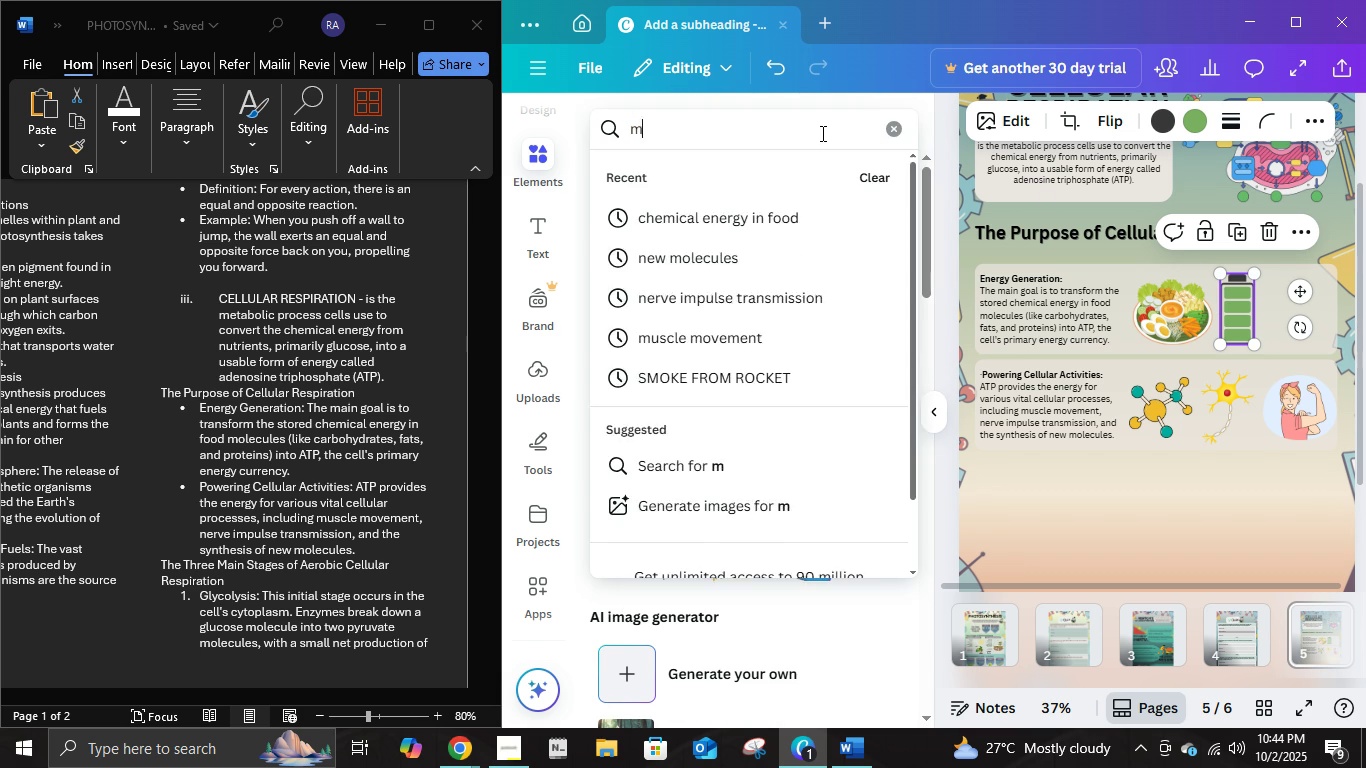 
type(molecules)
 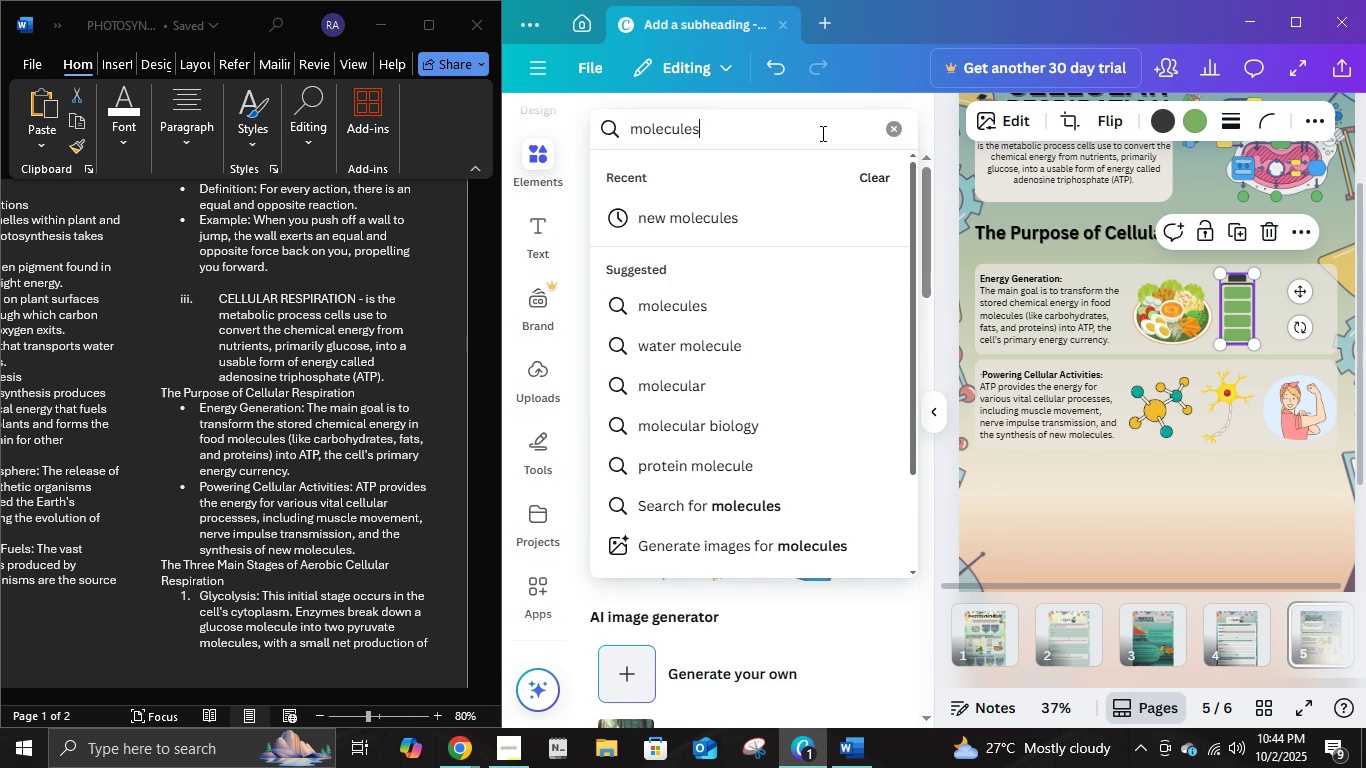 
key(Enter)
 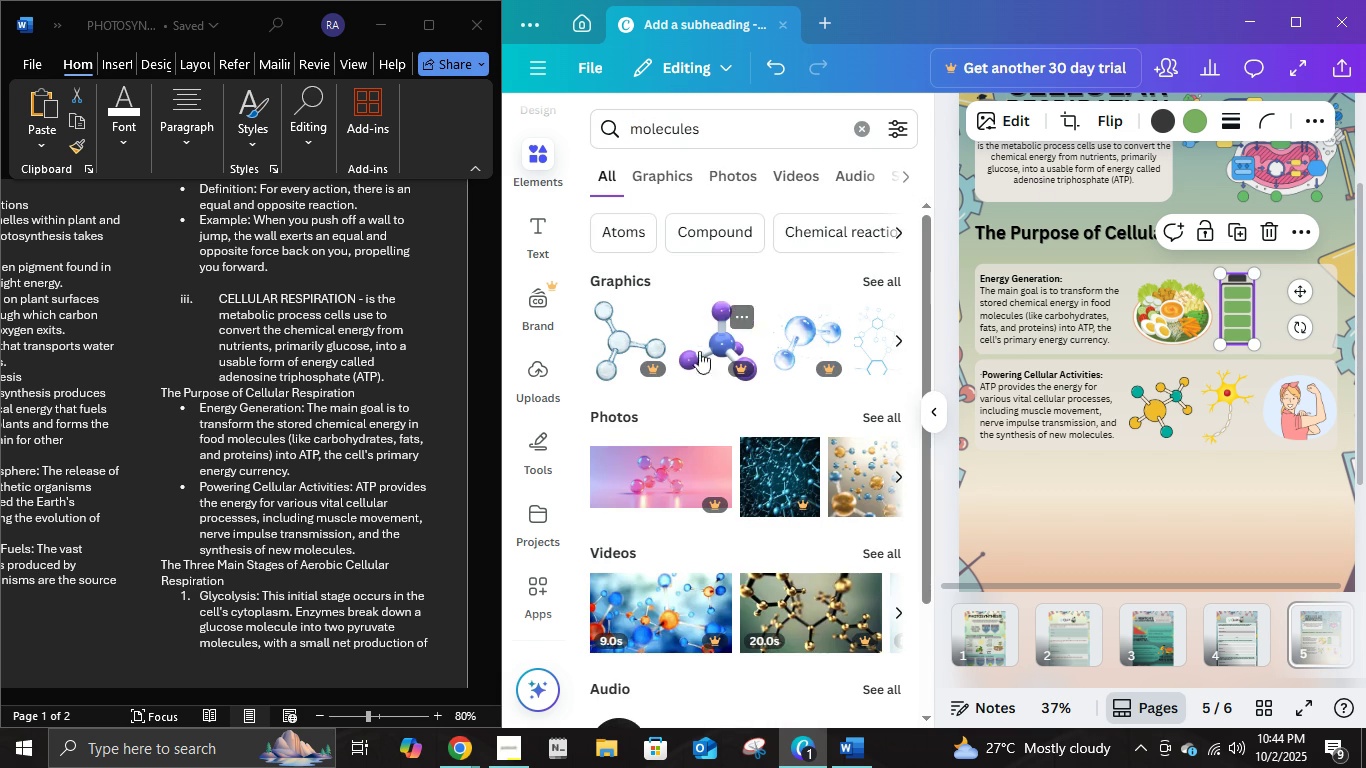 
left_click([663, 175])
 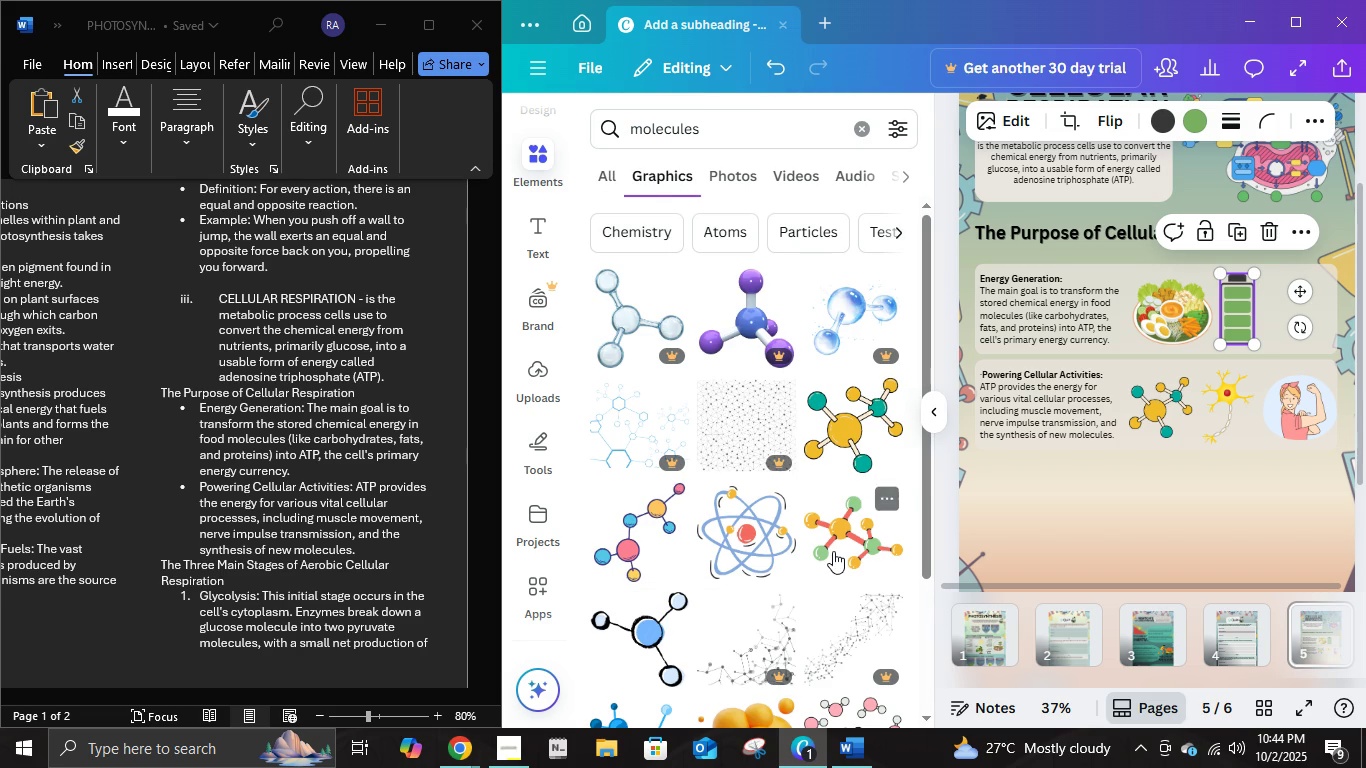 
left_click([751, 551])